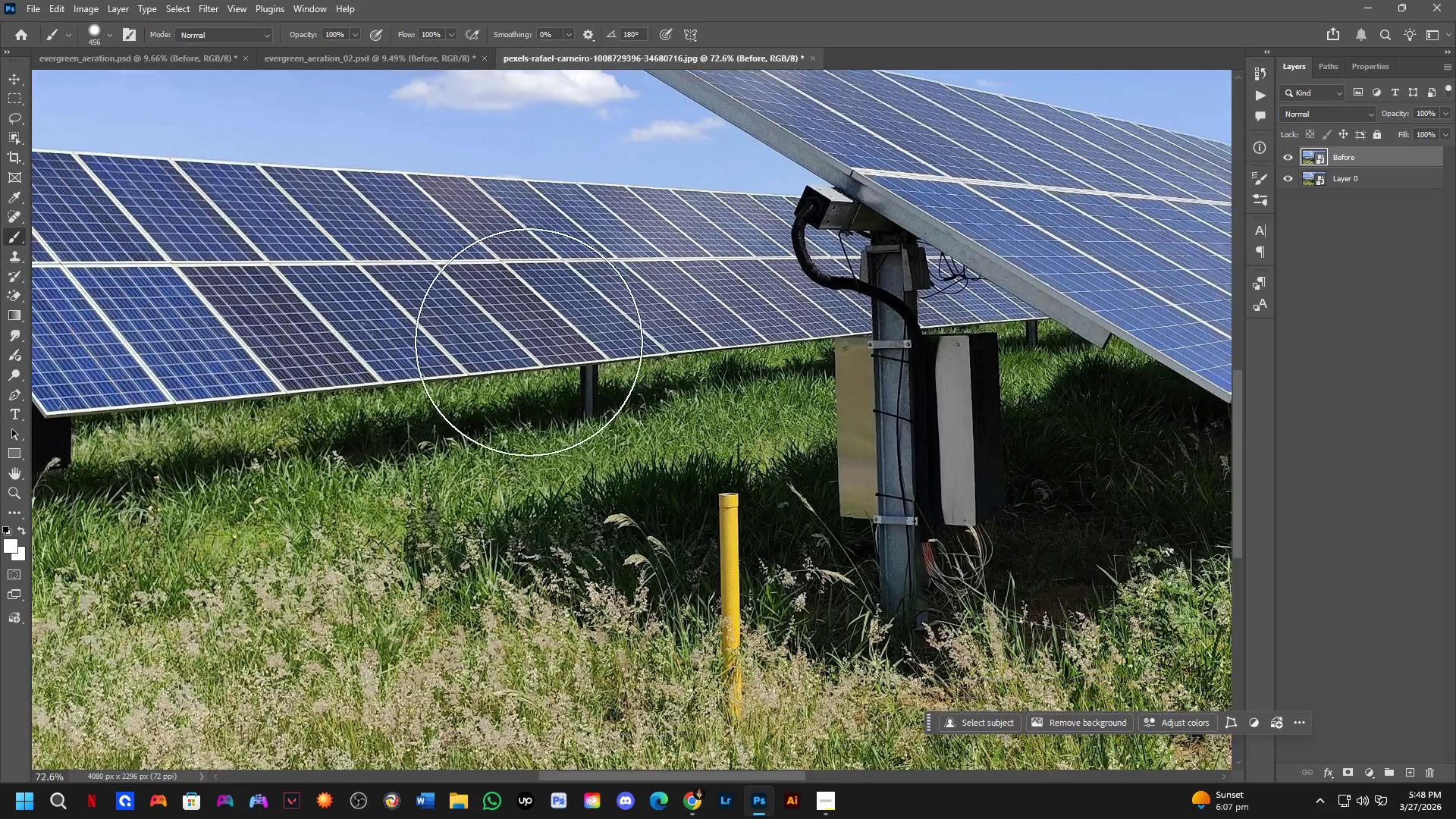 
scroll: coordinate [539, 484], scroll_direction: up, amount: 10.0
 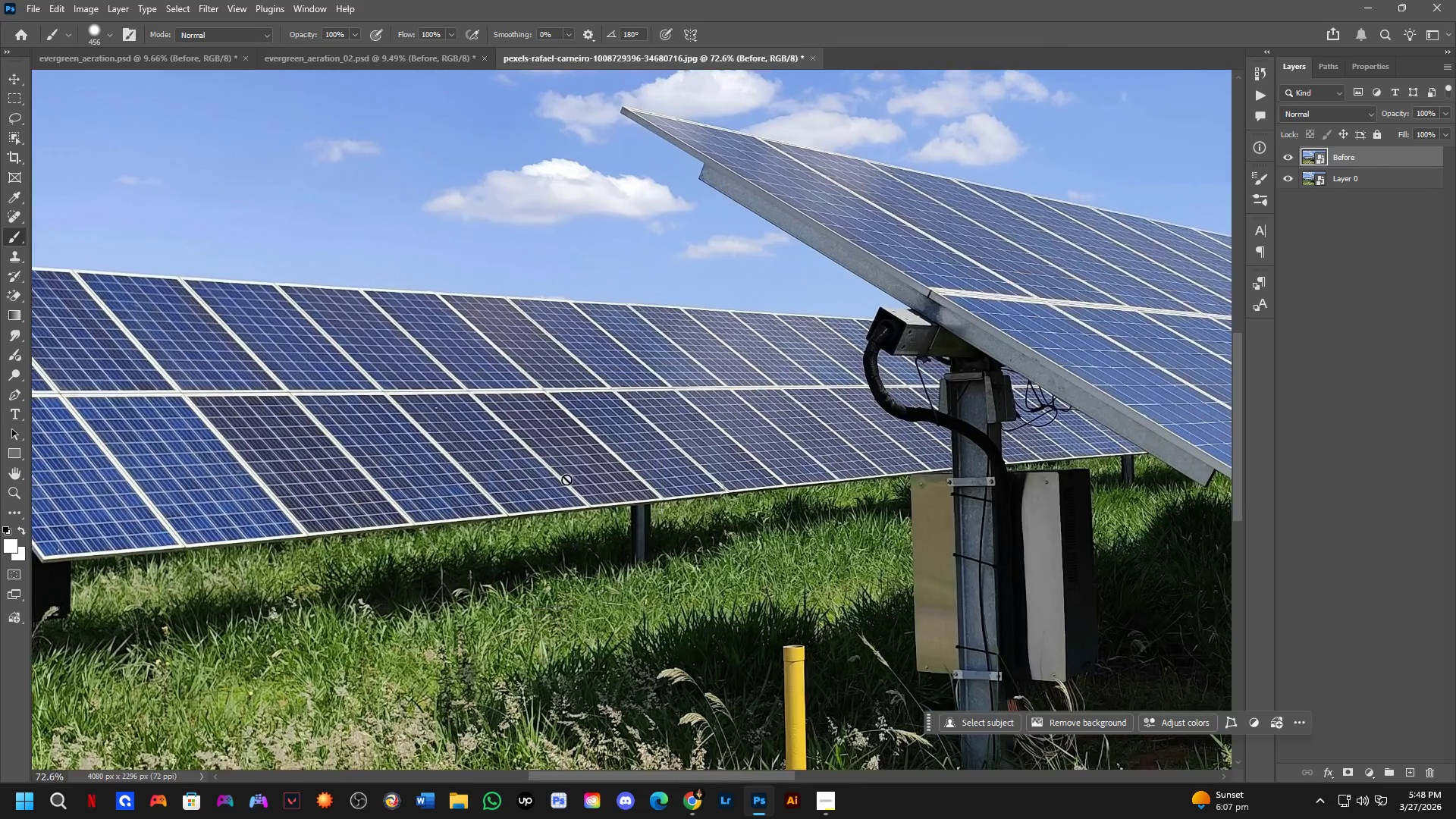 
hold_key(key=Space, duration=0.59)
 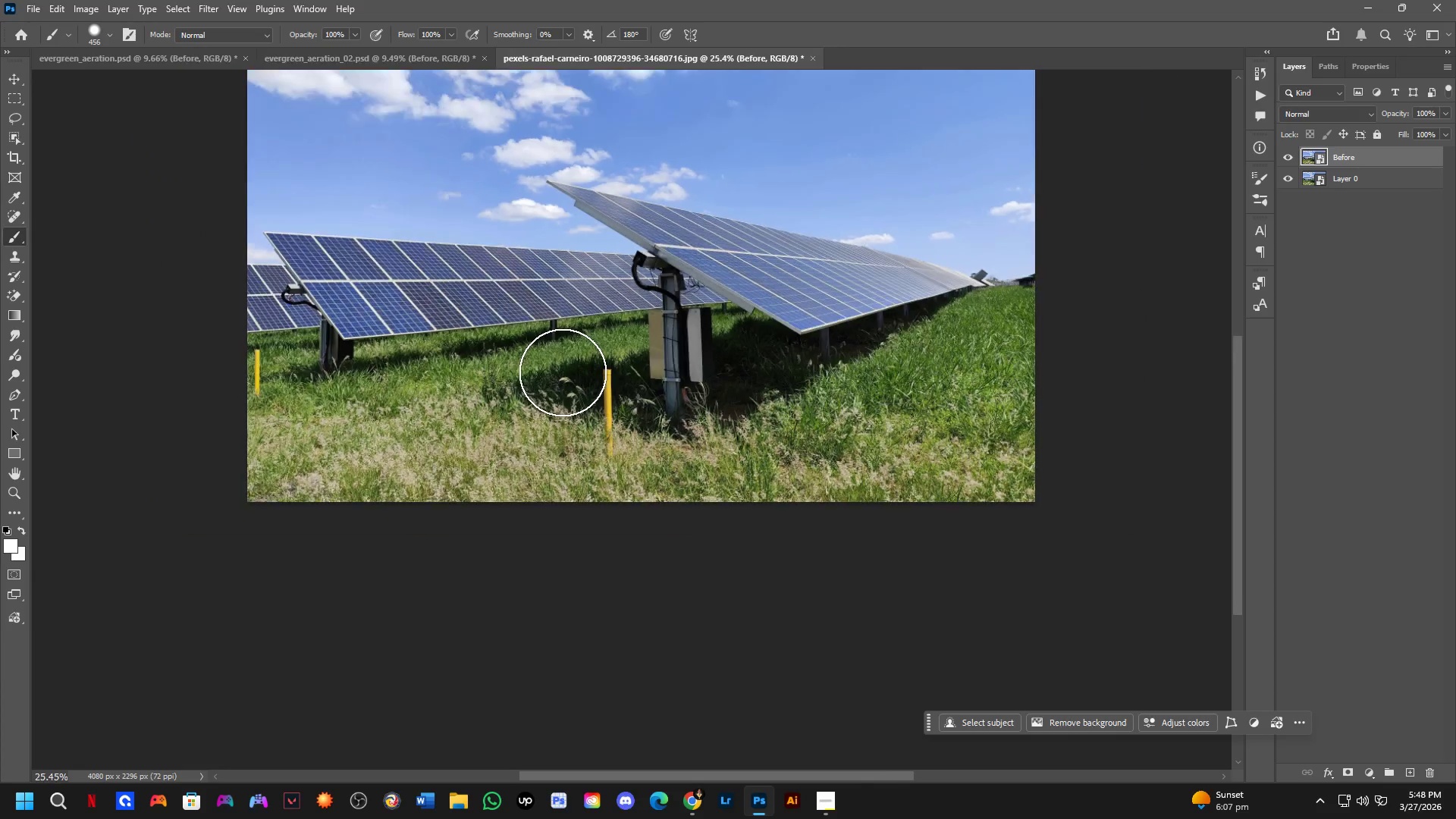 
left_click_drag(start_coordinate=[576, 435], to_coordinate=[563, 374])
 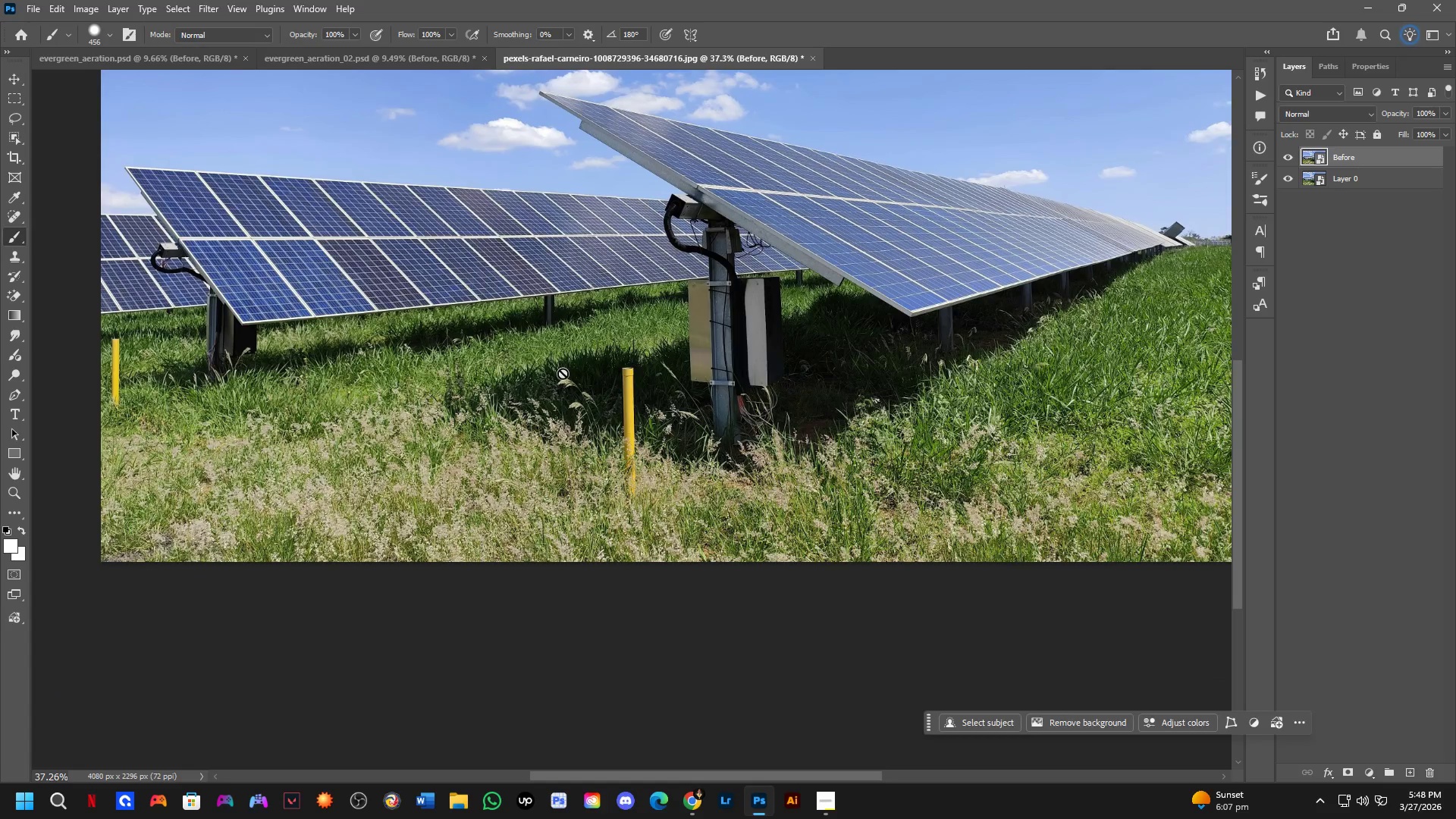 
scroll: coordinate [528, 344], scroll_direction: down, amount: 7.0
 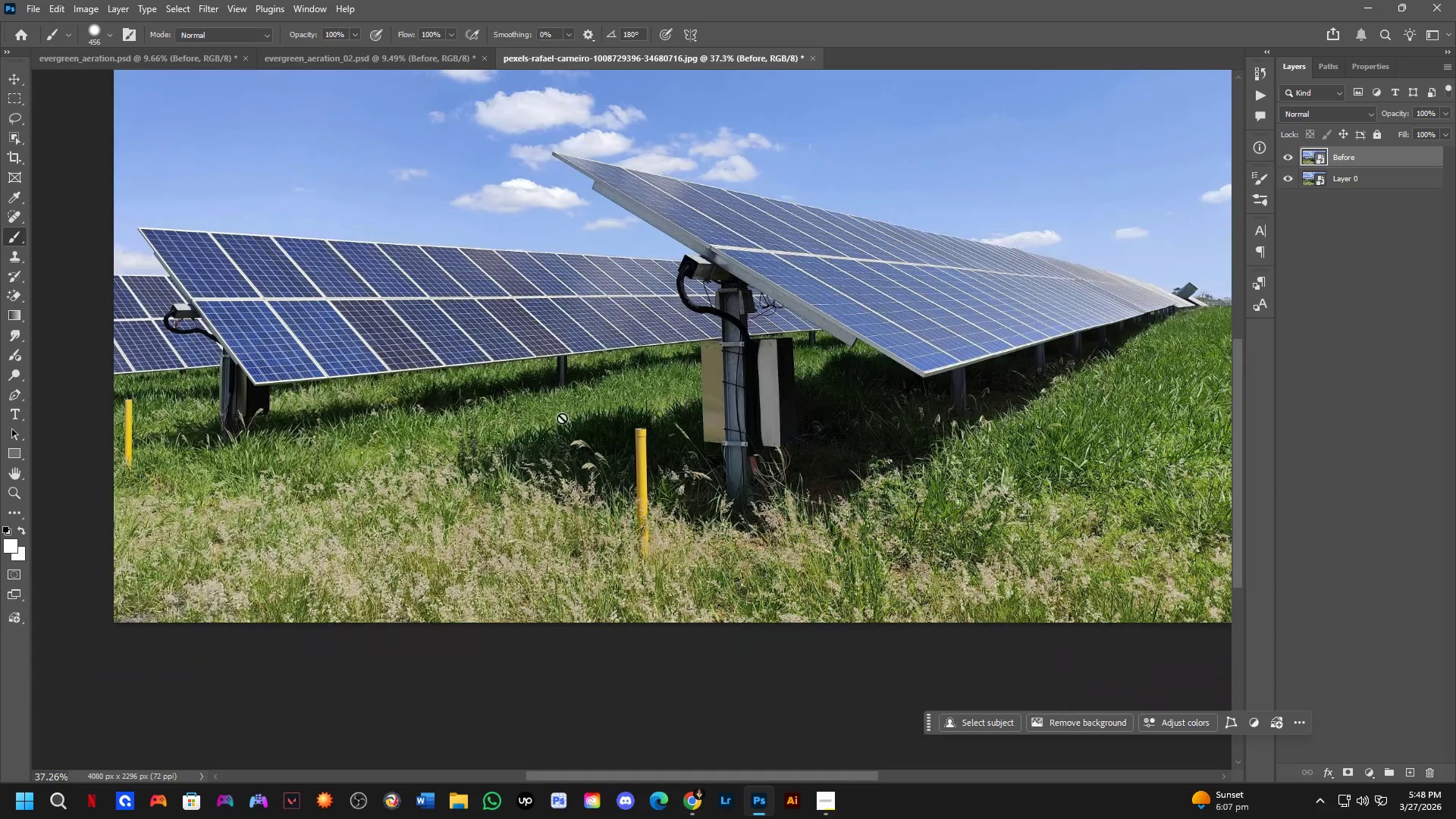 
hold_key(key=Space, duration=1.5)
 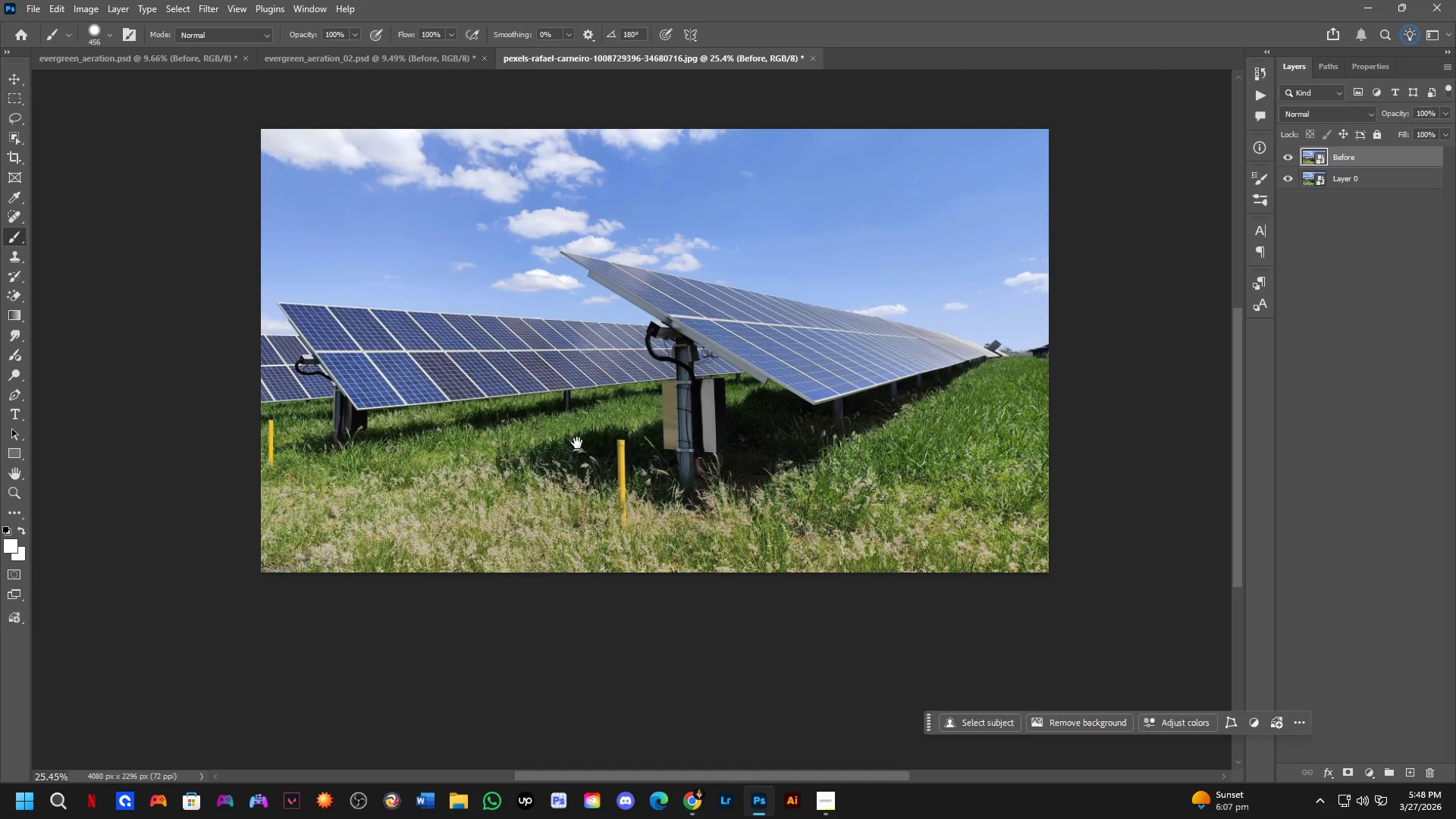 
left_click_drag(start_coordinate=[563, 372], to_coordinate=[576, 443])
 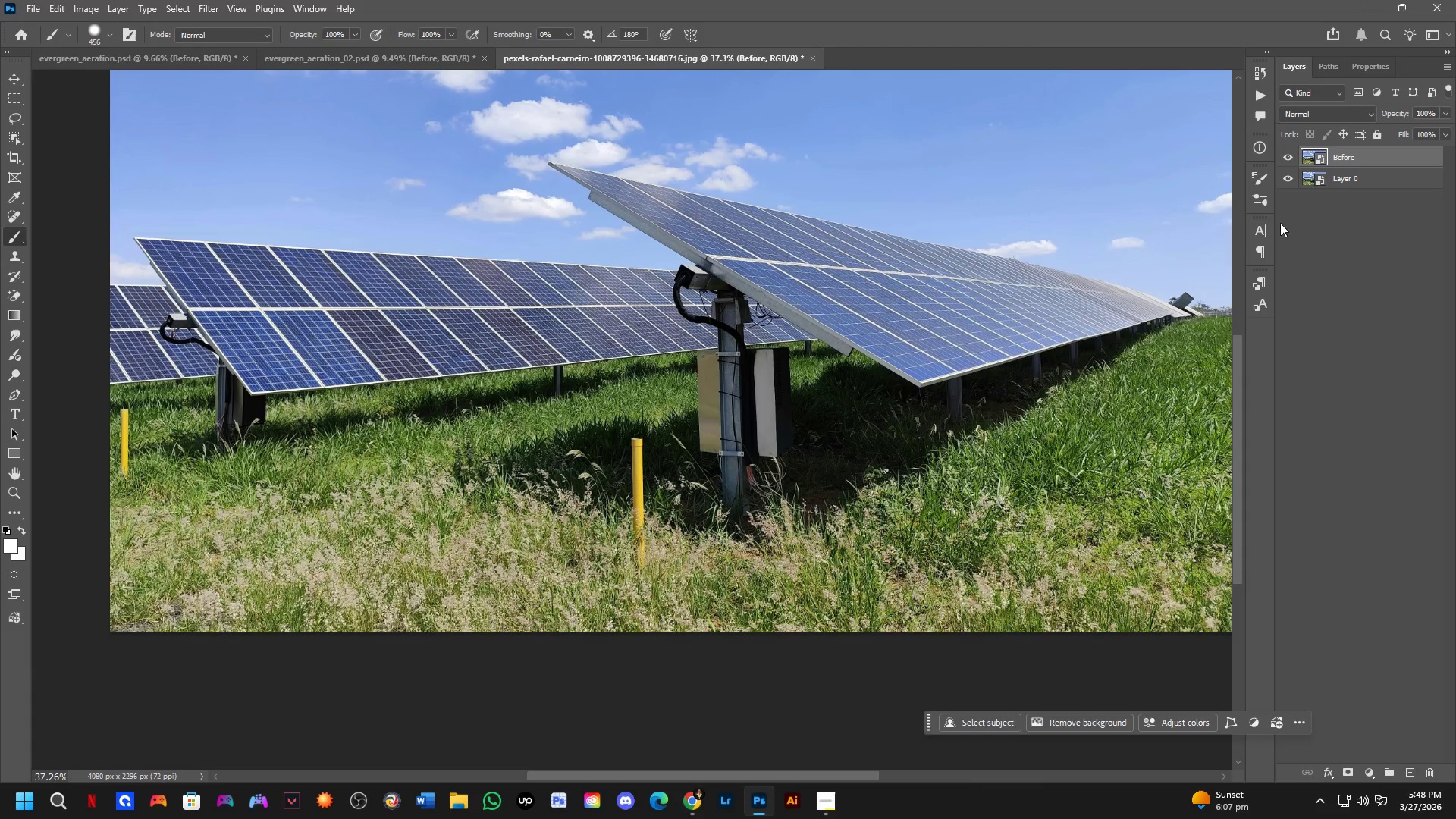 
scroll: coordinate [563, 372], scroll_direction: down, amount: 4.0
 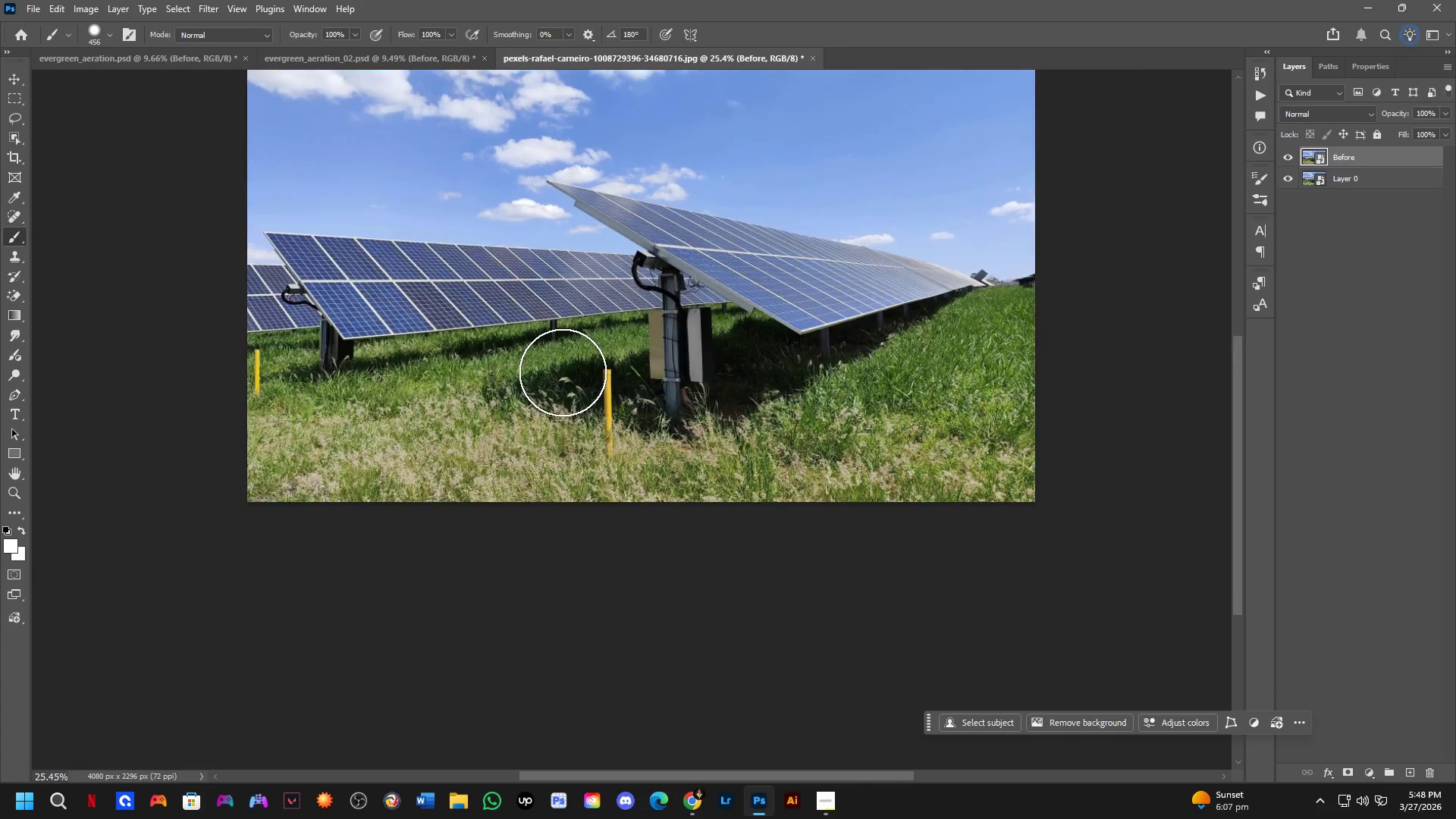 
hold_key(key=Space, duration=0.58)
 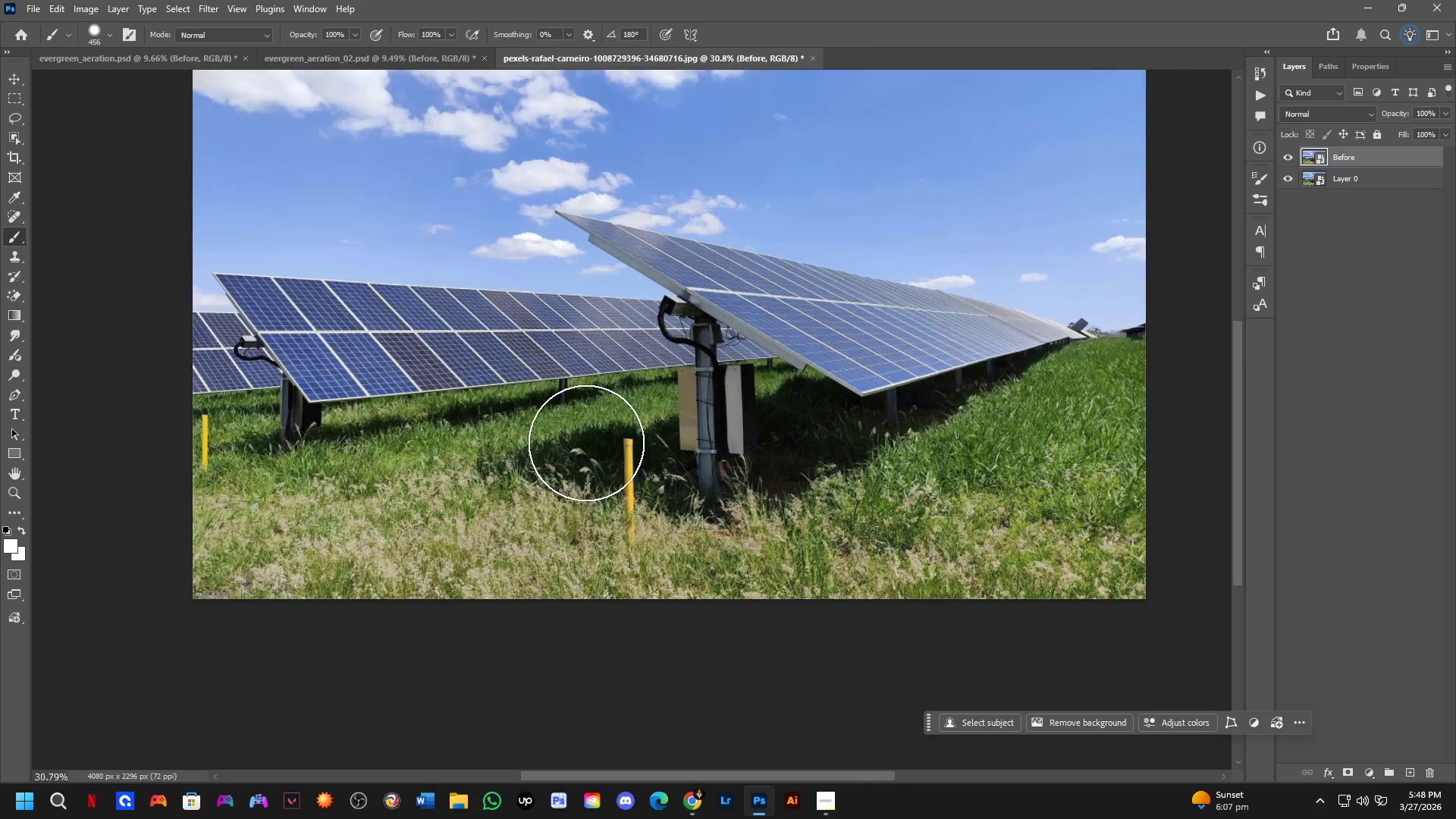 
scroll: coordinate [587, 443], scroll_direction: up, amount: 4.0
 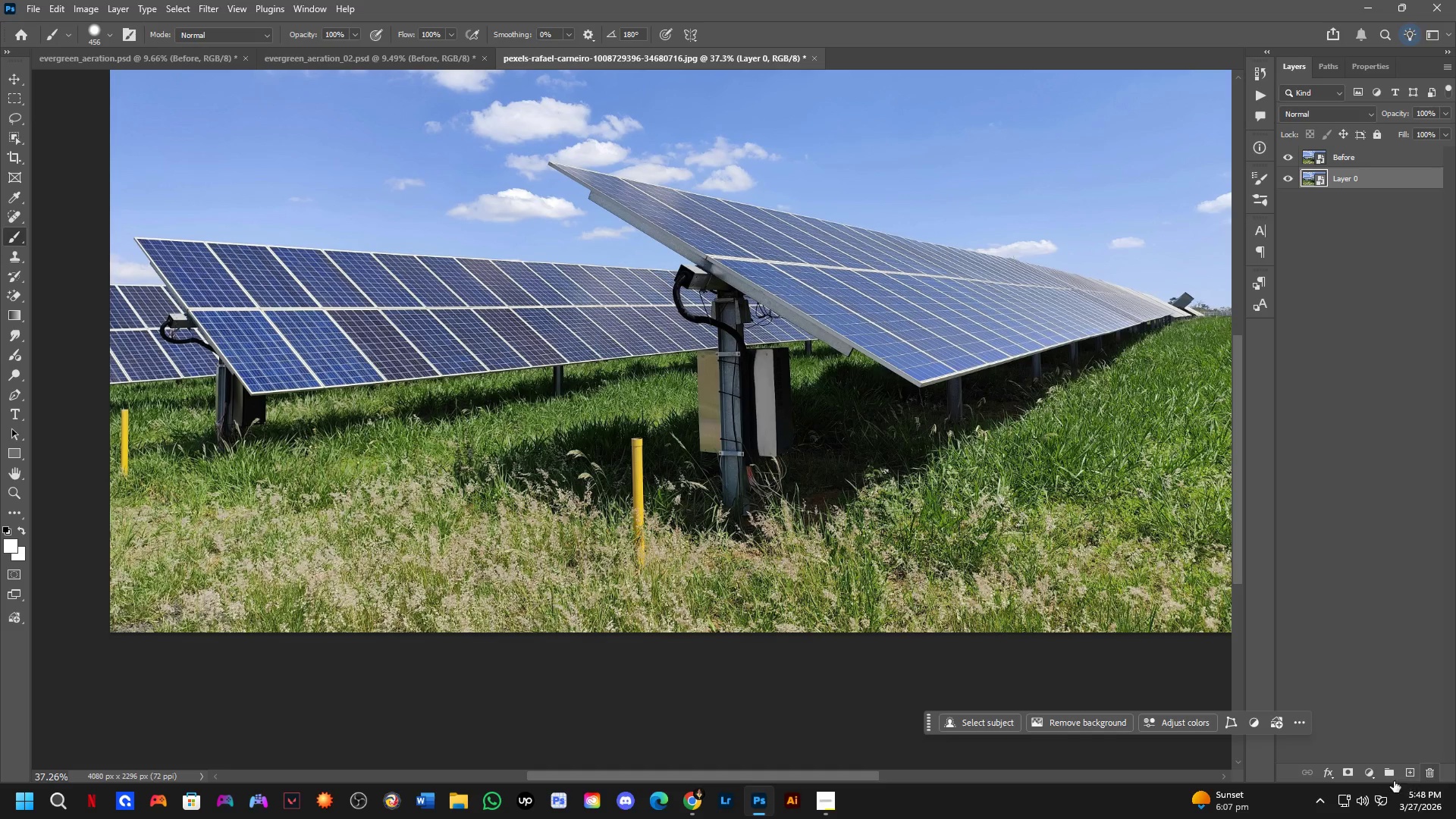 
left_click([1367, 775])
 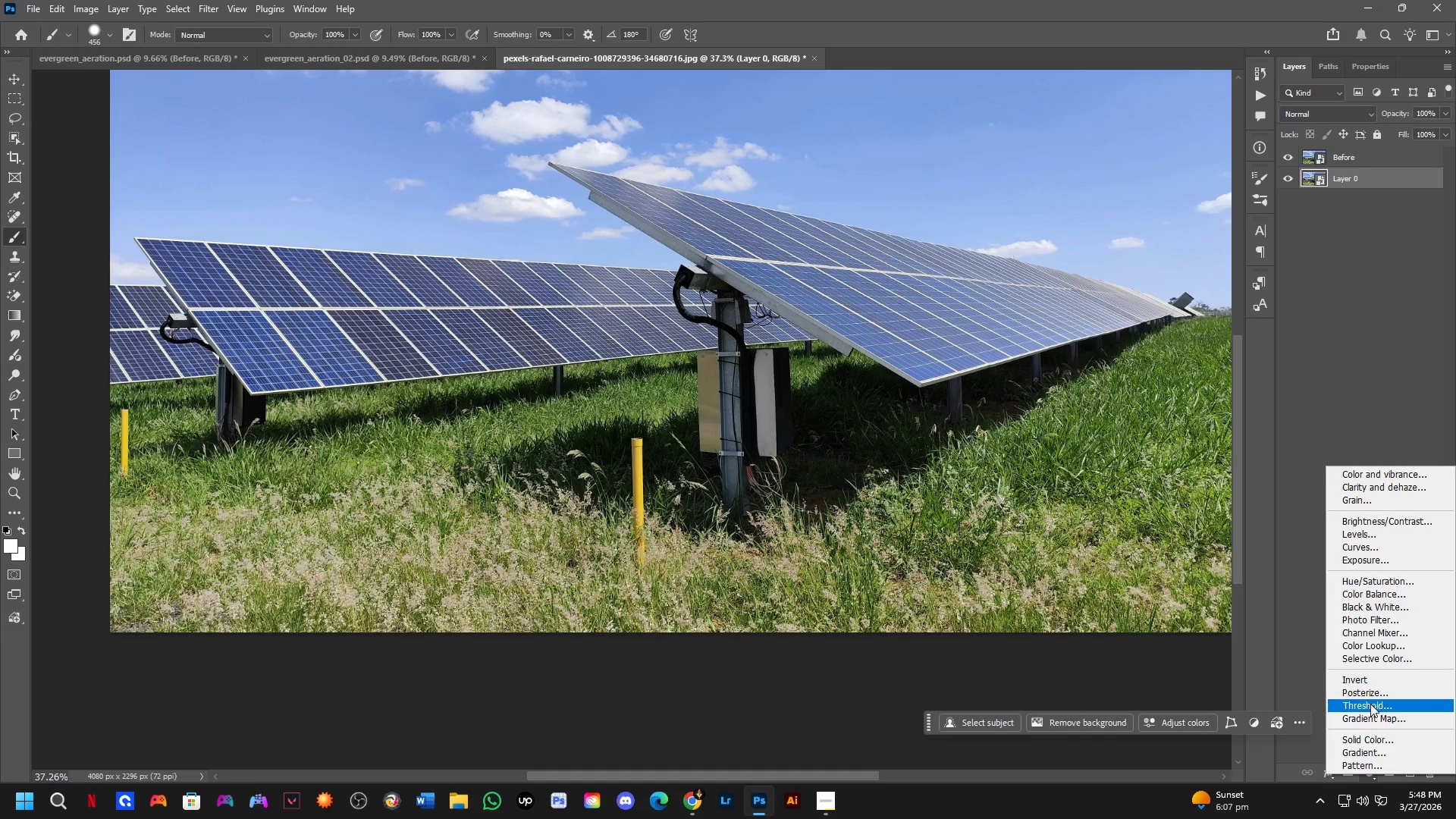 
left_click_drag(start_coordinate=[1371, 700], to_coordinate=[1376, 524])
 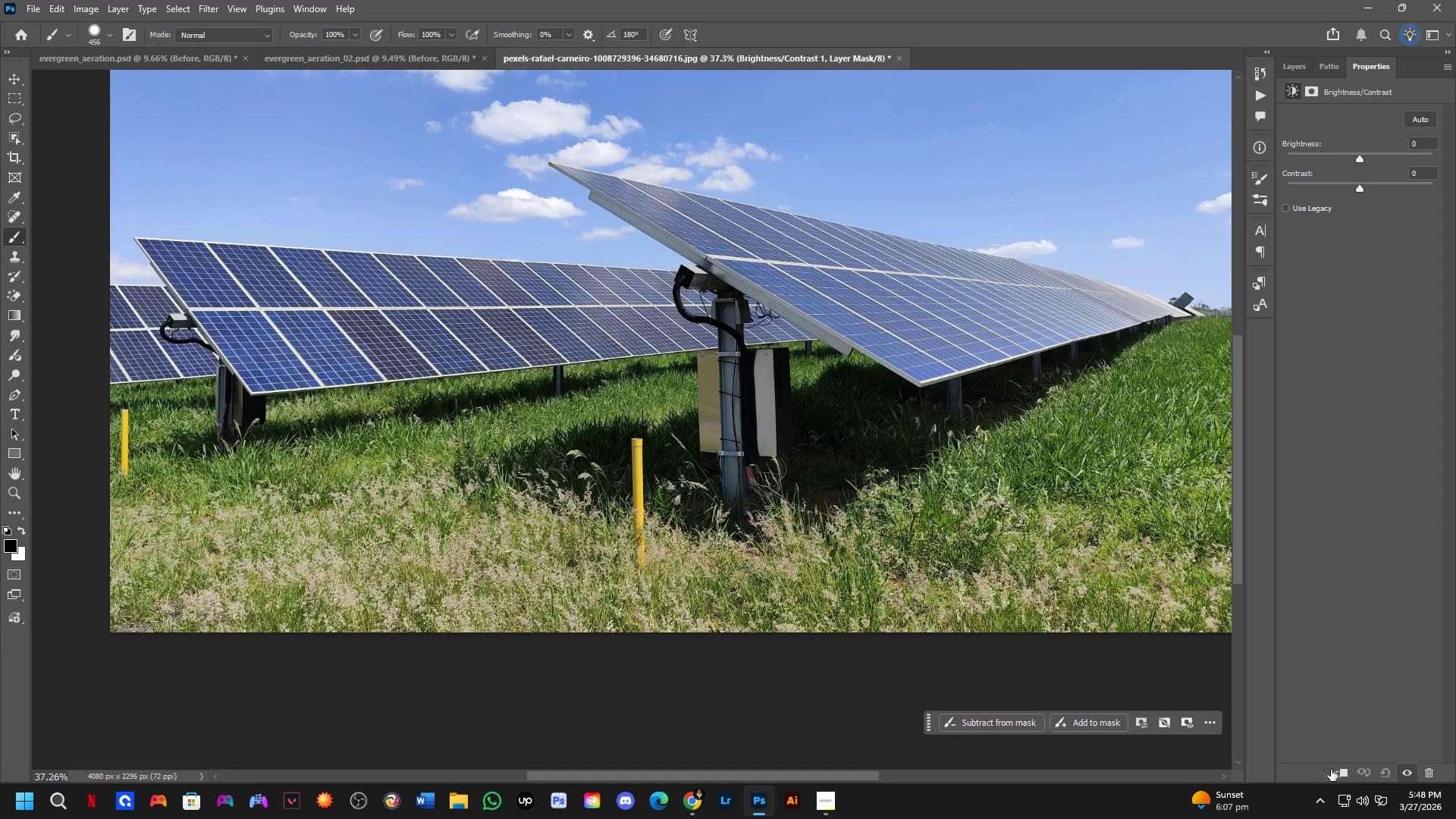 
left_click([1345, 774])
 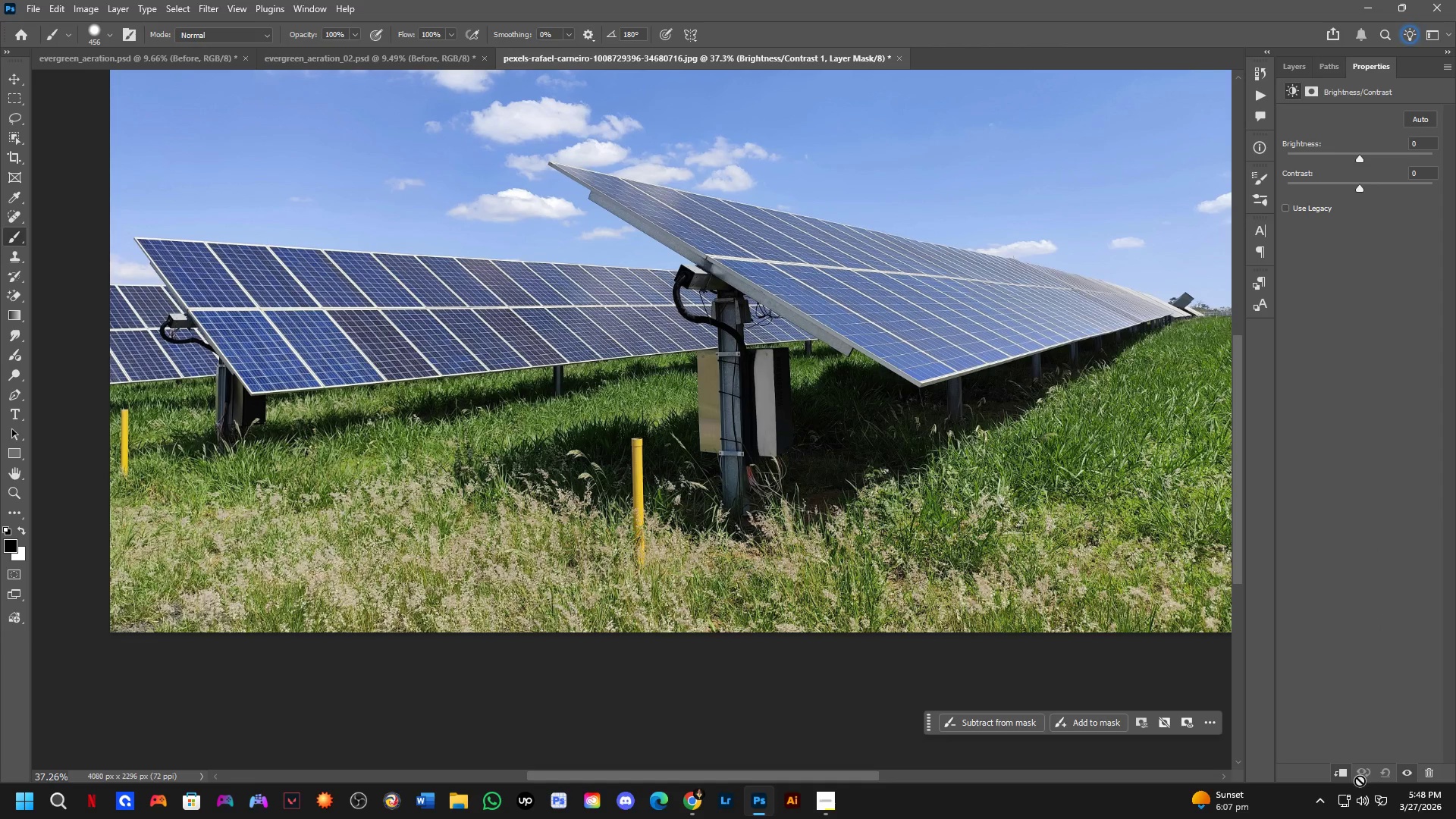 
key(Alt+AltLeft)
 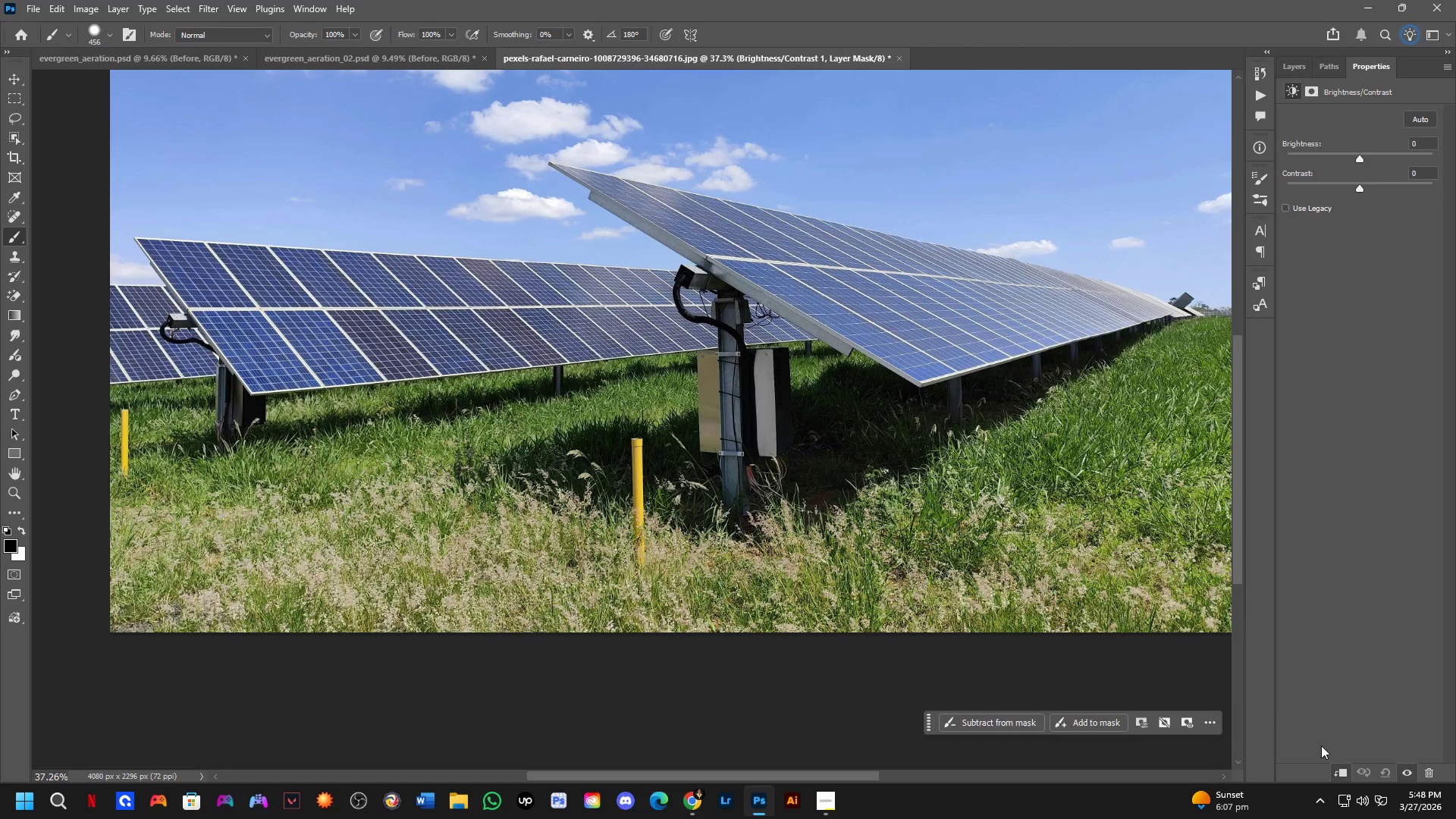 
key(Alt+Tab)
 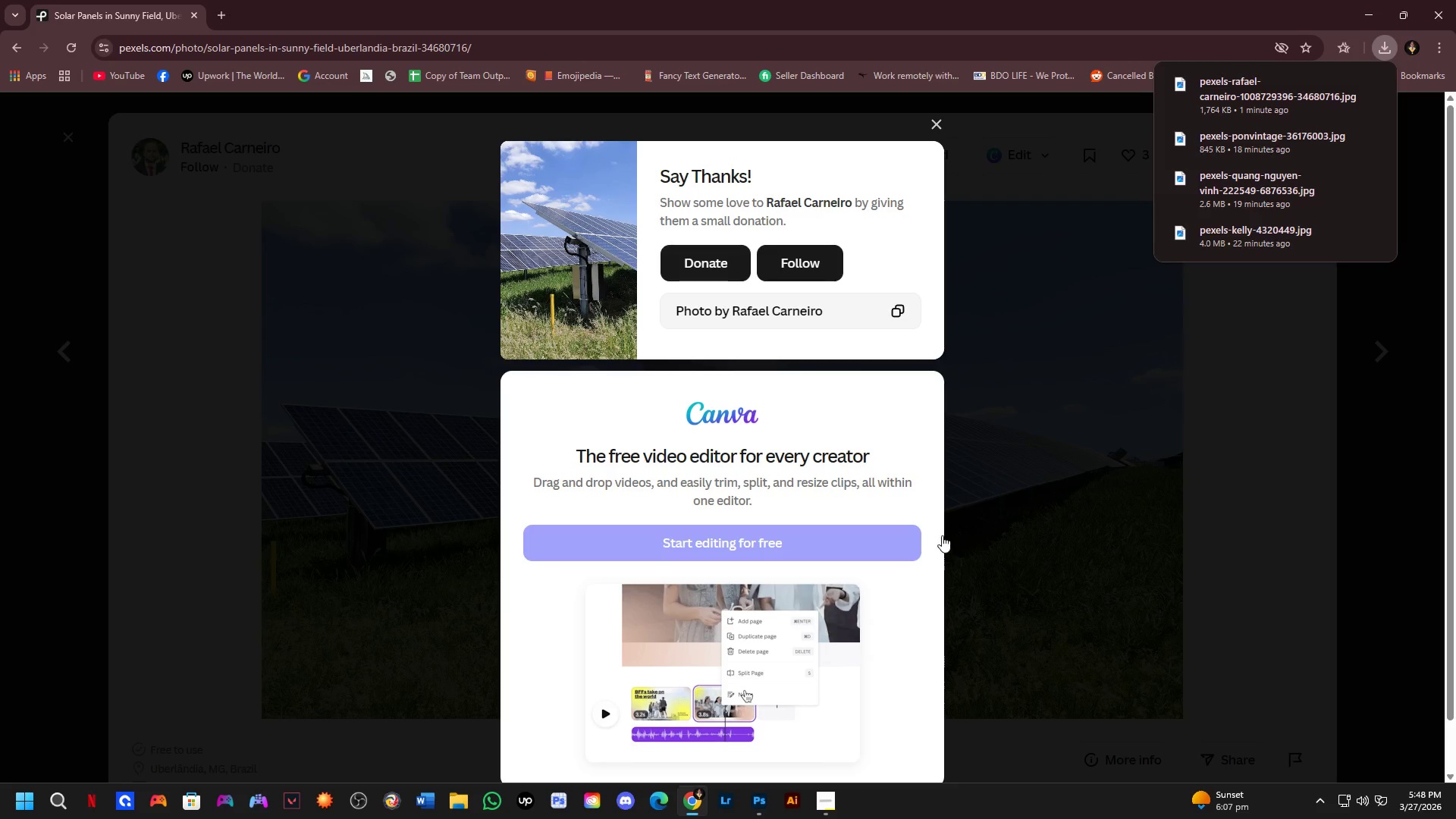 
key(Alt+AltLeft)
 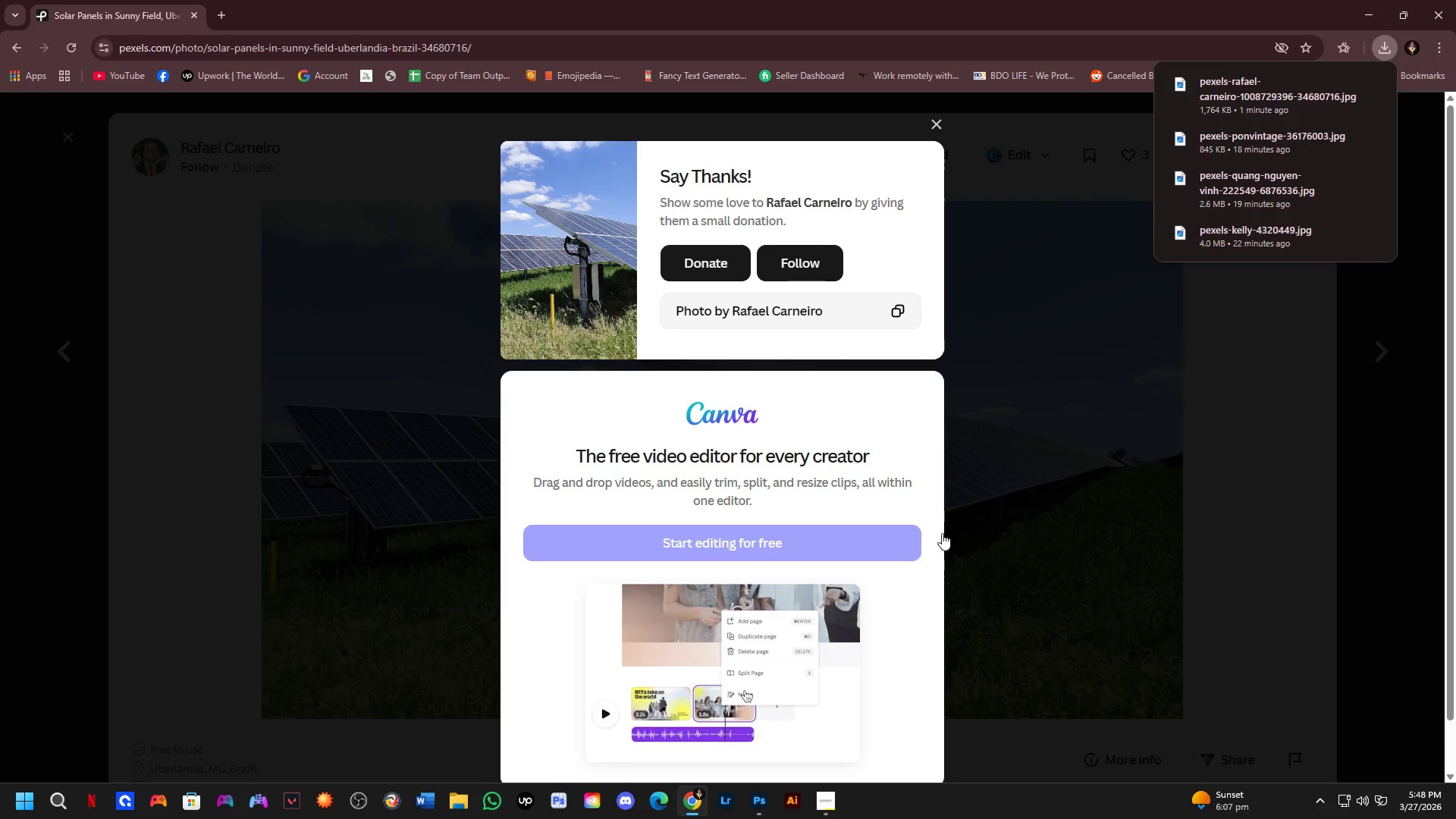 
key(Alt+Tab)
 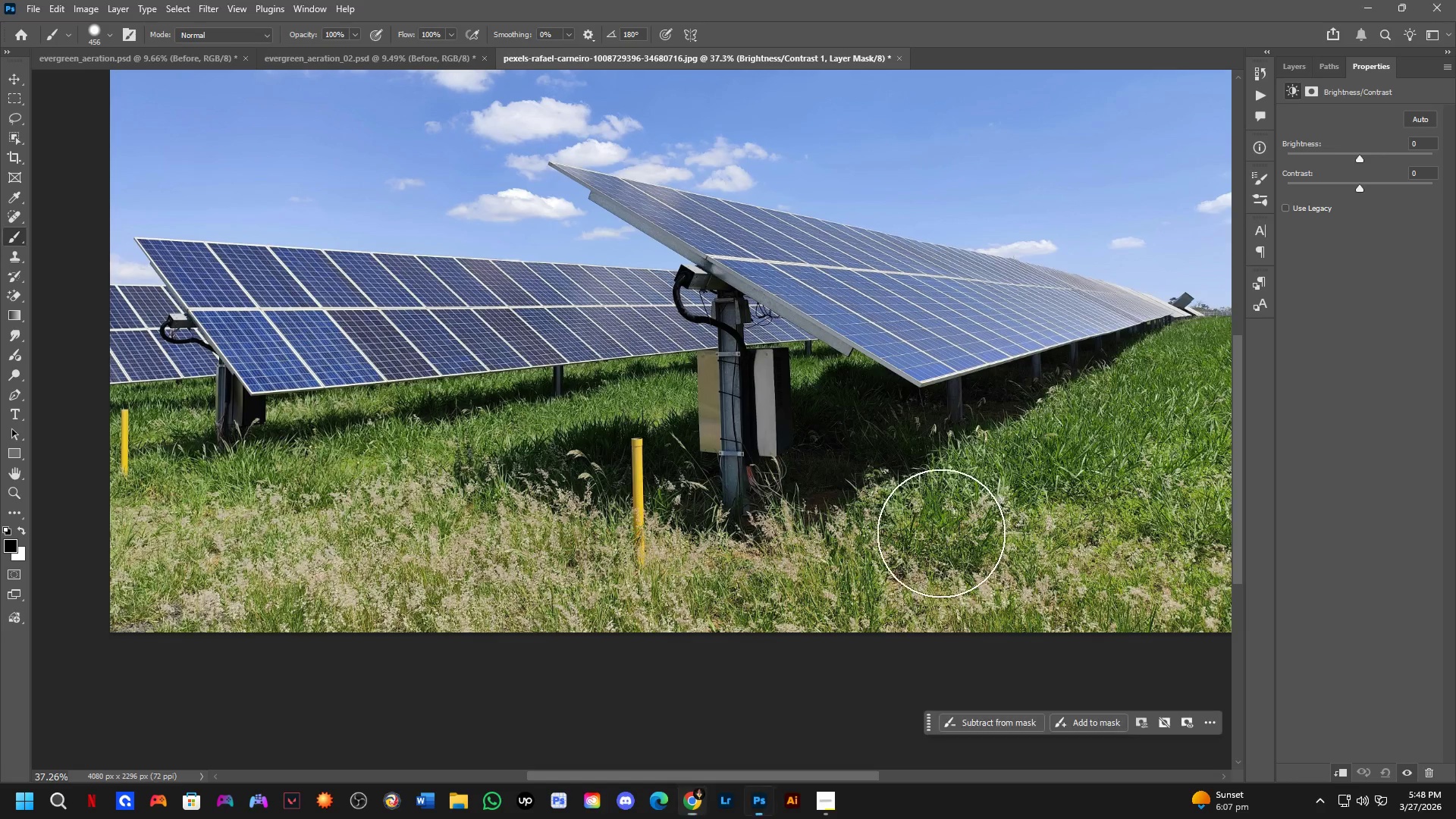 
key(Alt+Tab)
 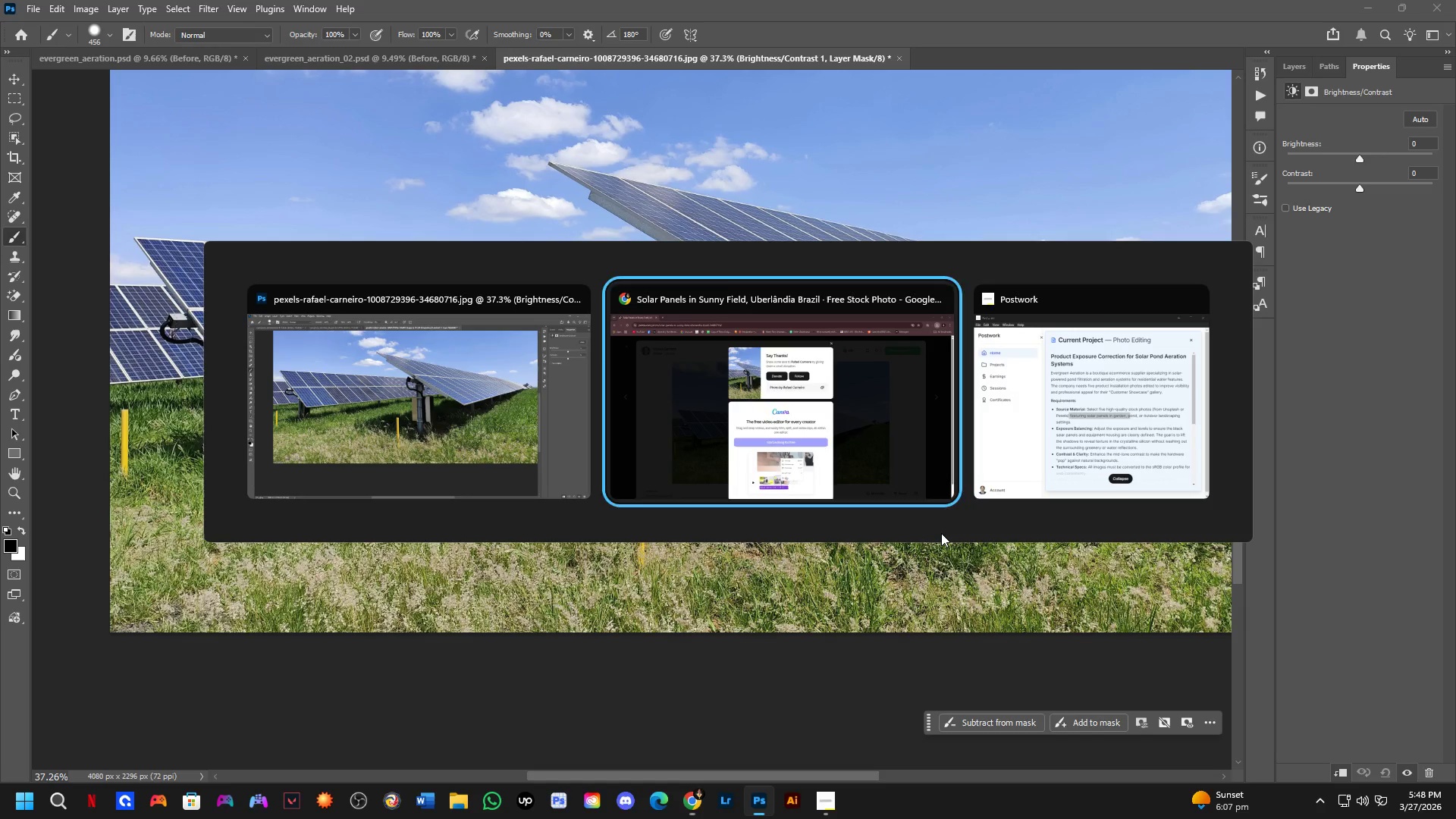 
key(Alt+Tab)